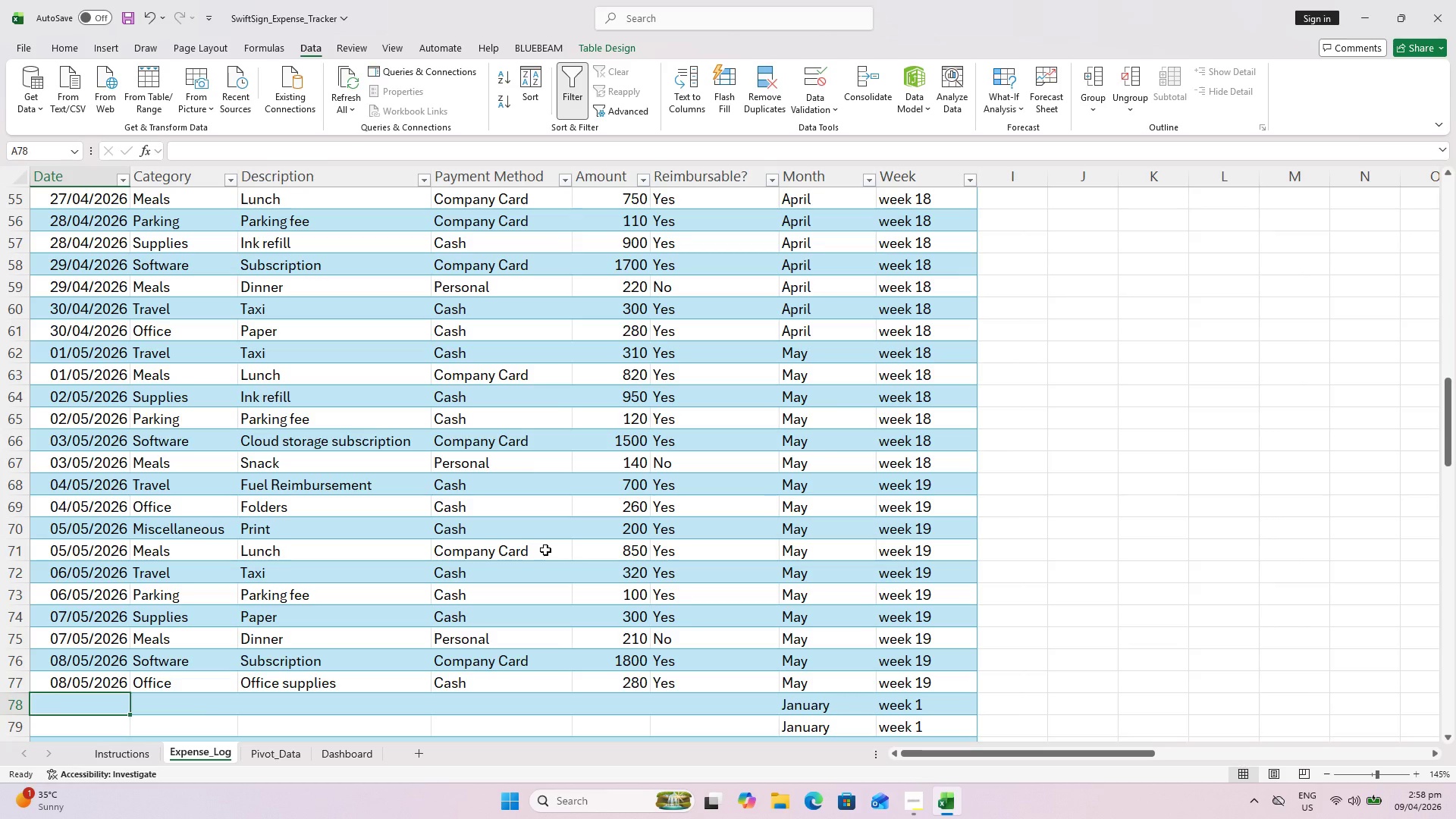 
type(9/5/26)
 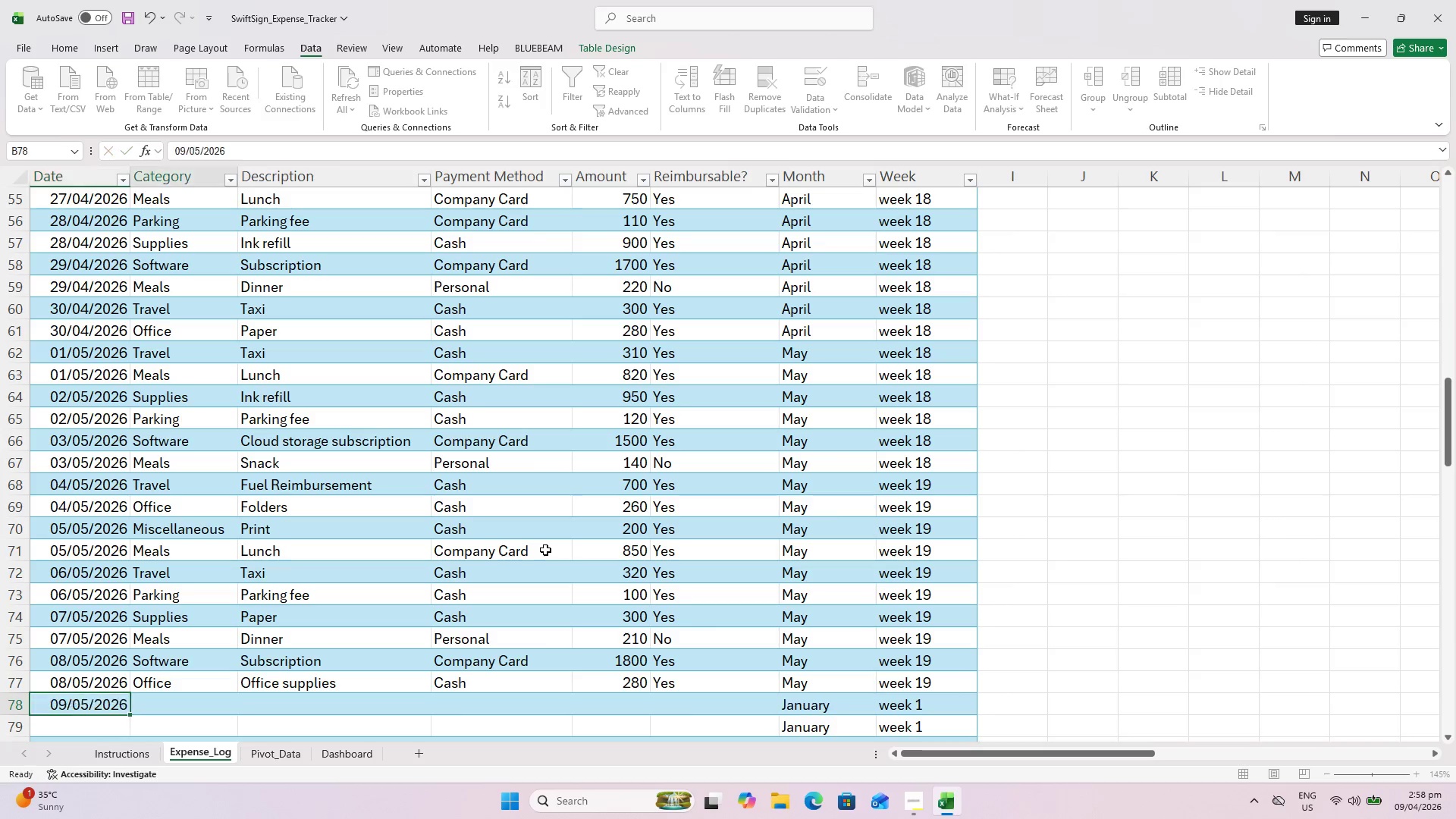 
key(ArrowRight)
 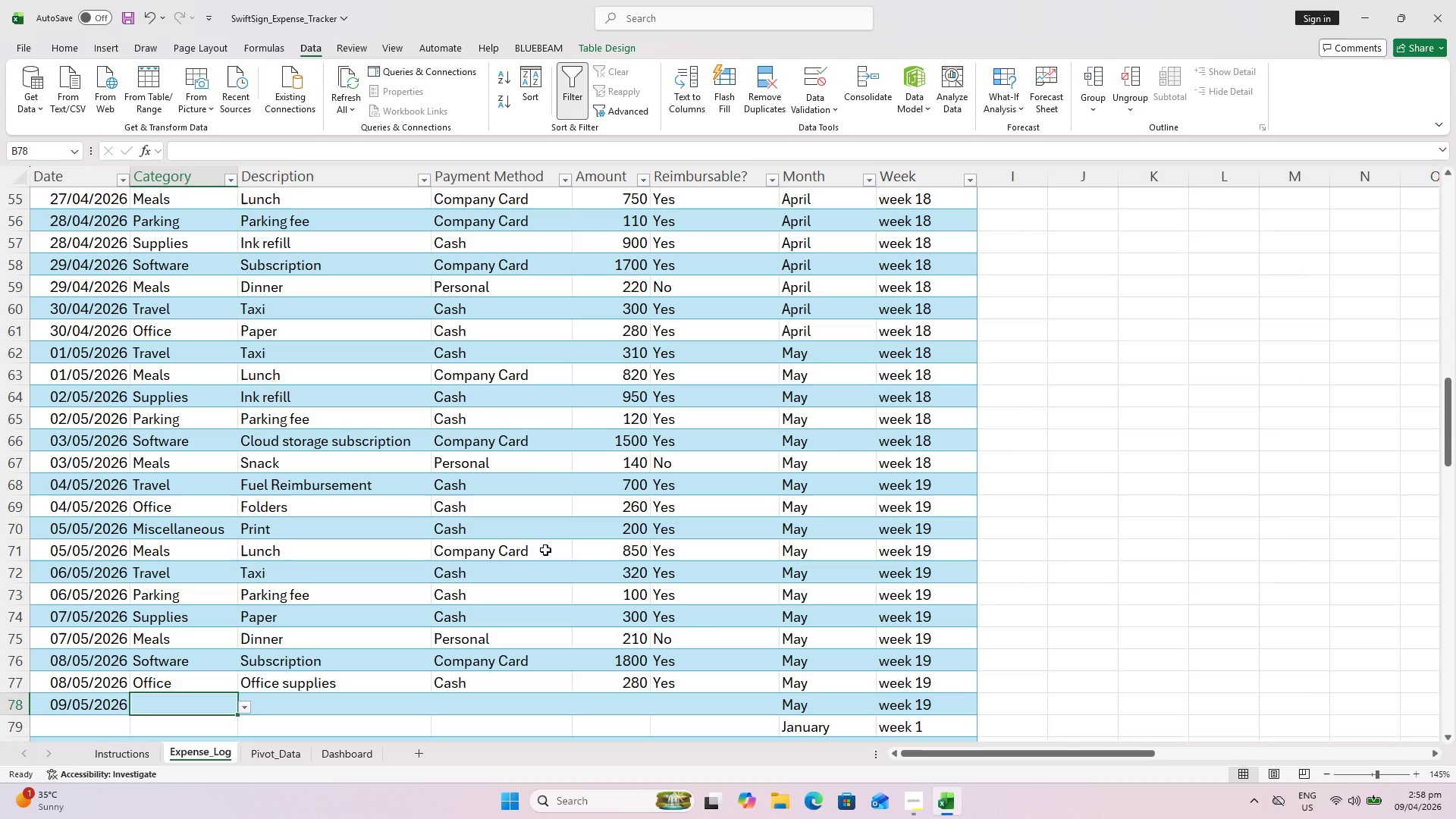 
key(Shift+ShiftLeft)
 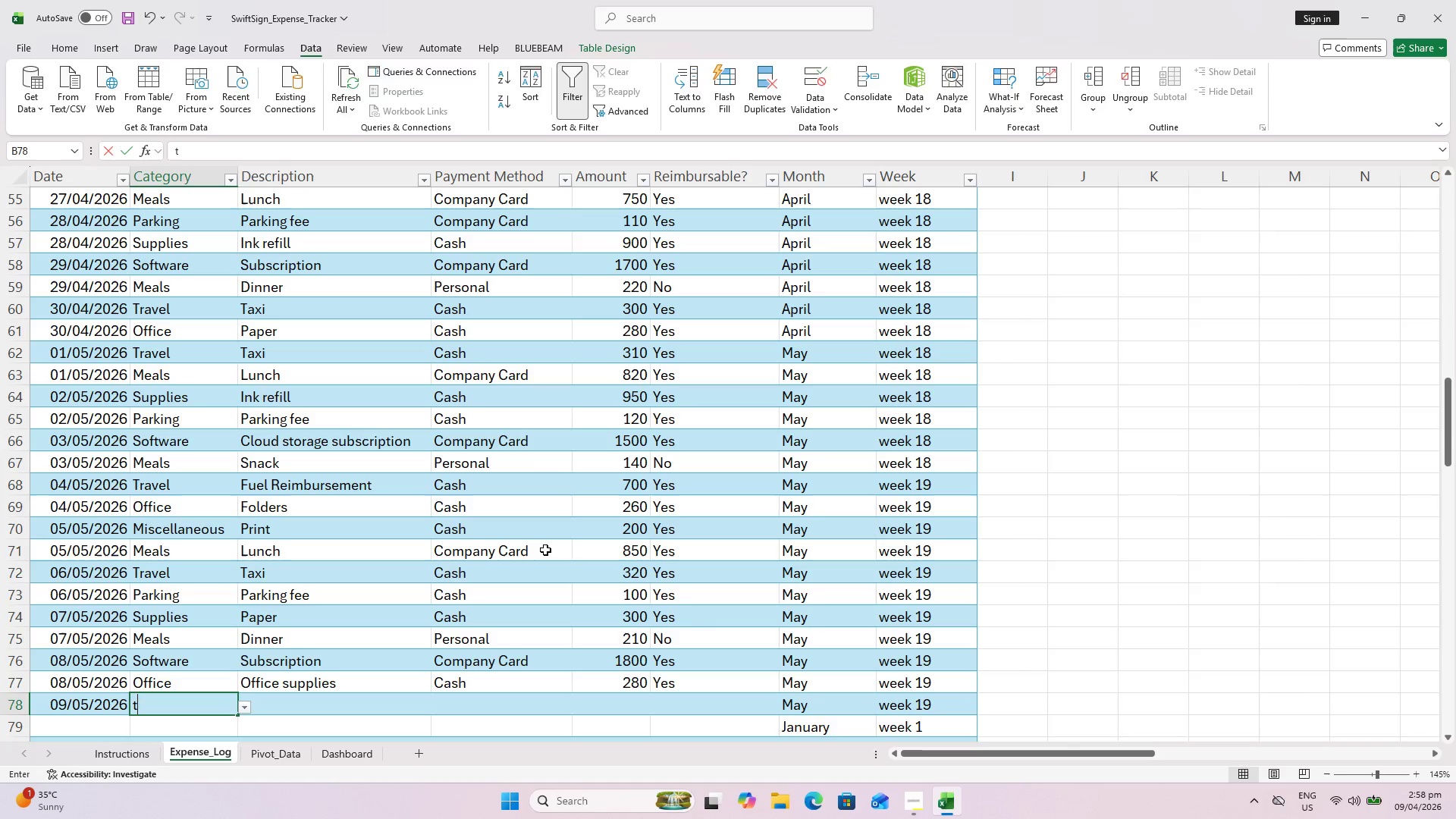 
key(T)
 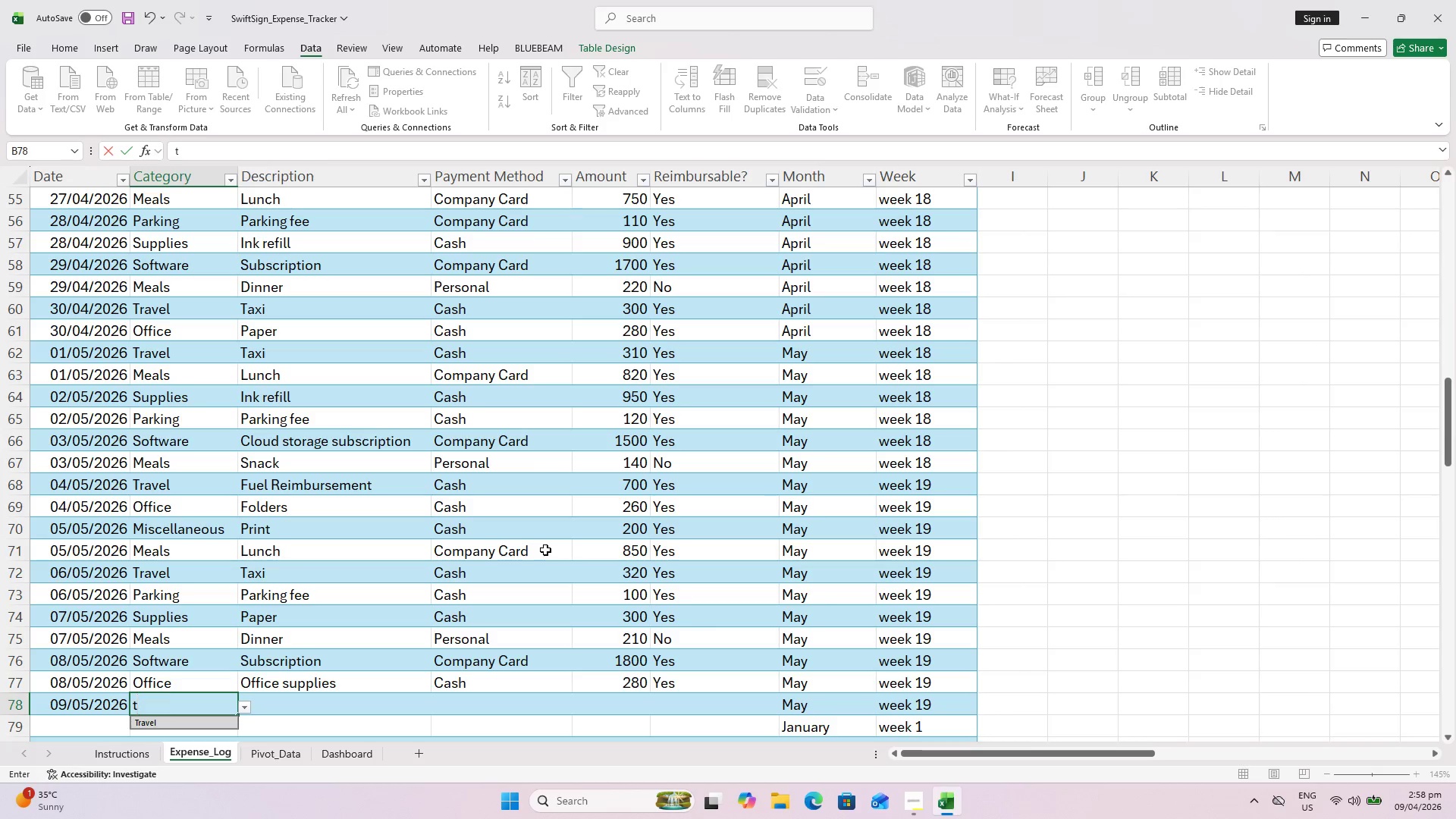 
key(ArrowRight)
 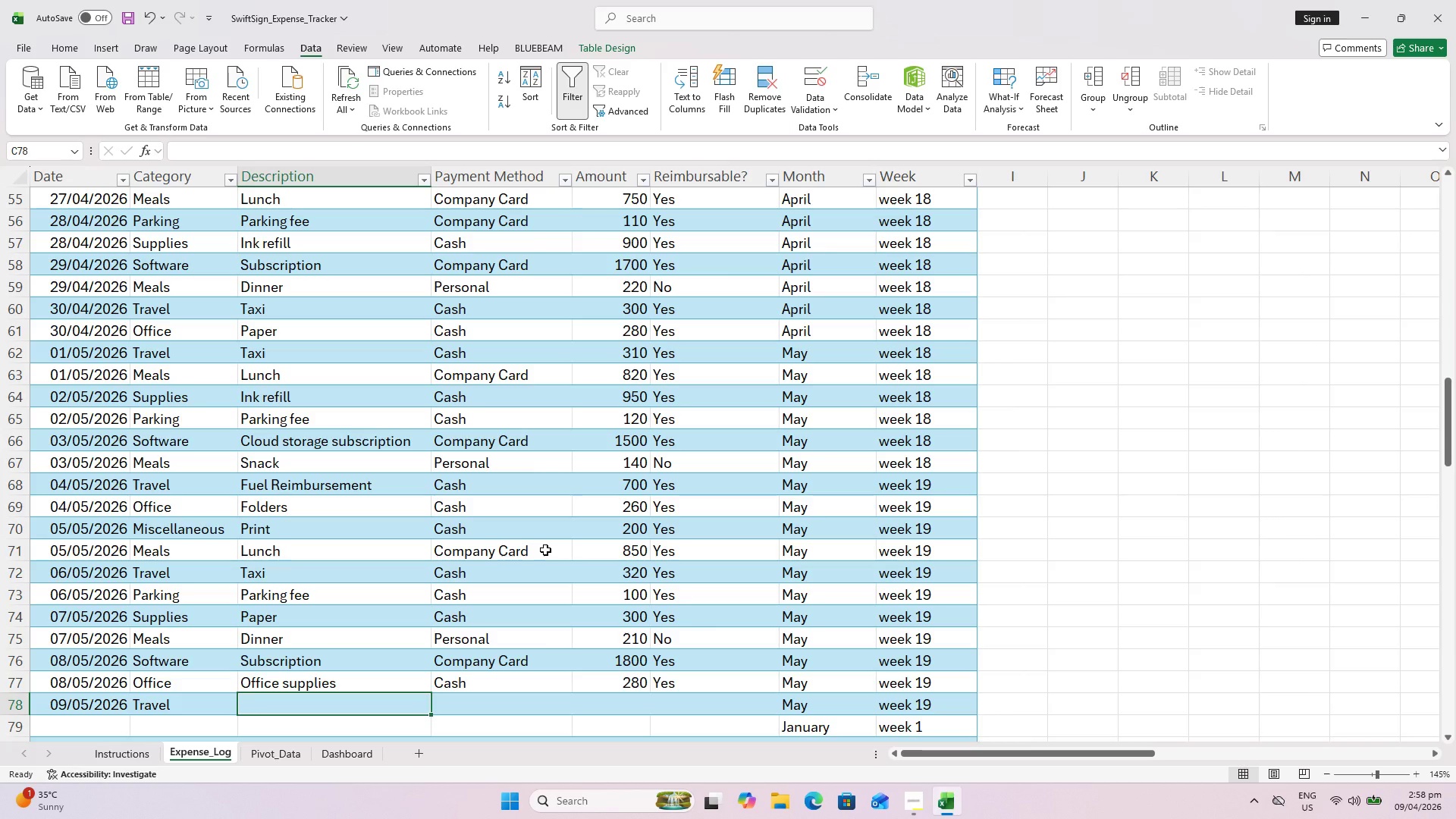 
type(Fuekl)
key(Backspace)
key(Backspace)
type(l)
key(Backspace)
key(Backspace)
type(l)
 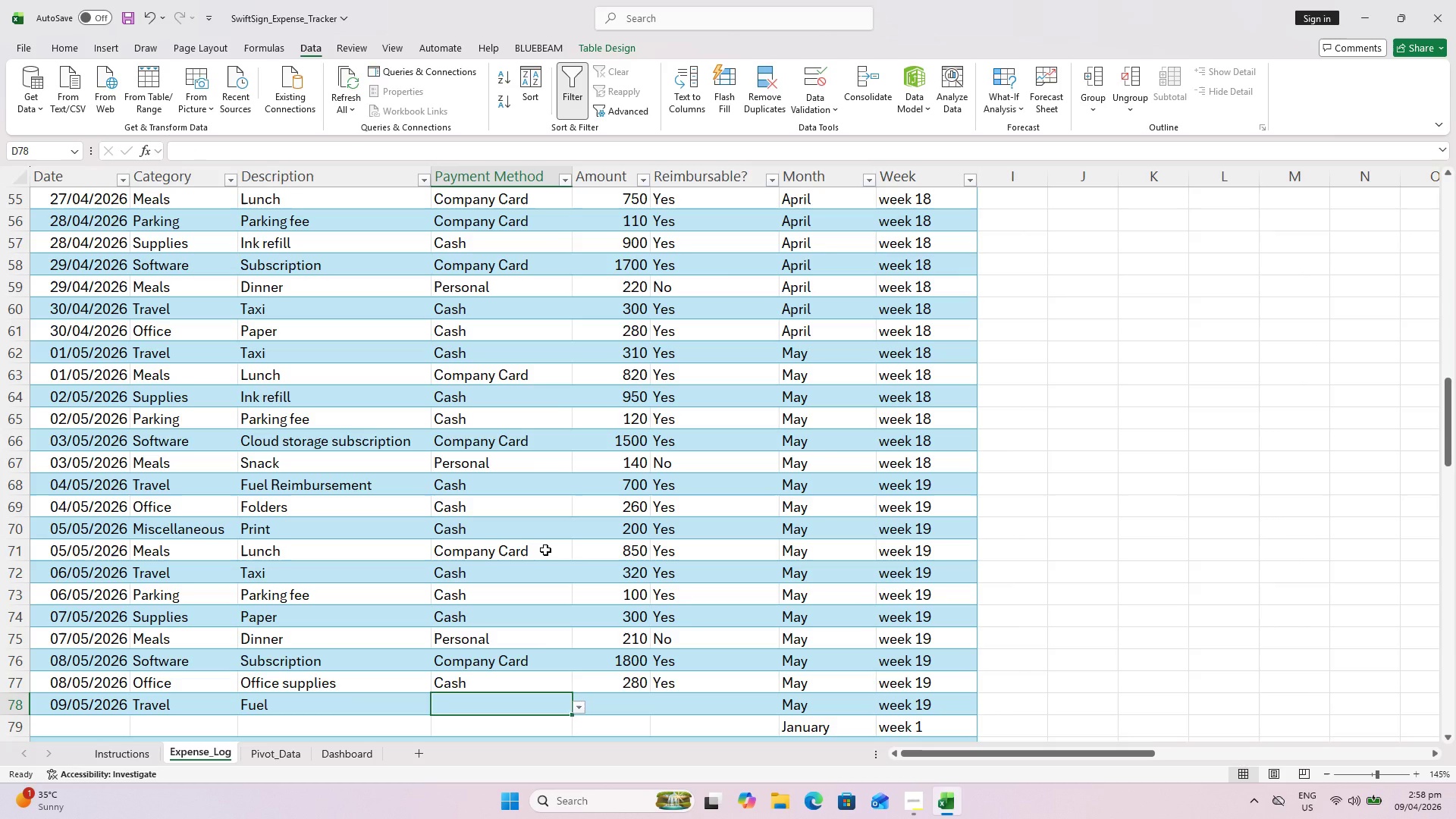 
key(ArrowRight)
 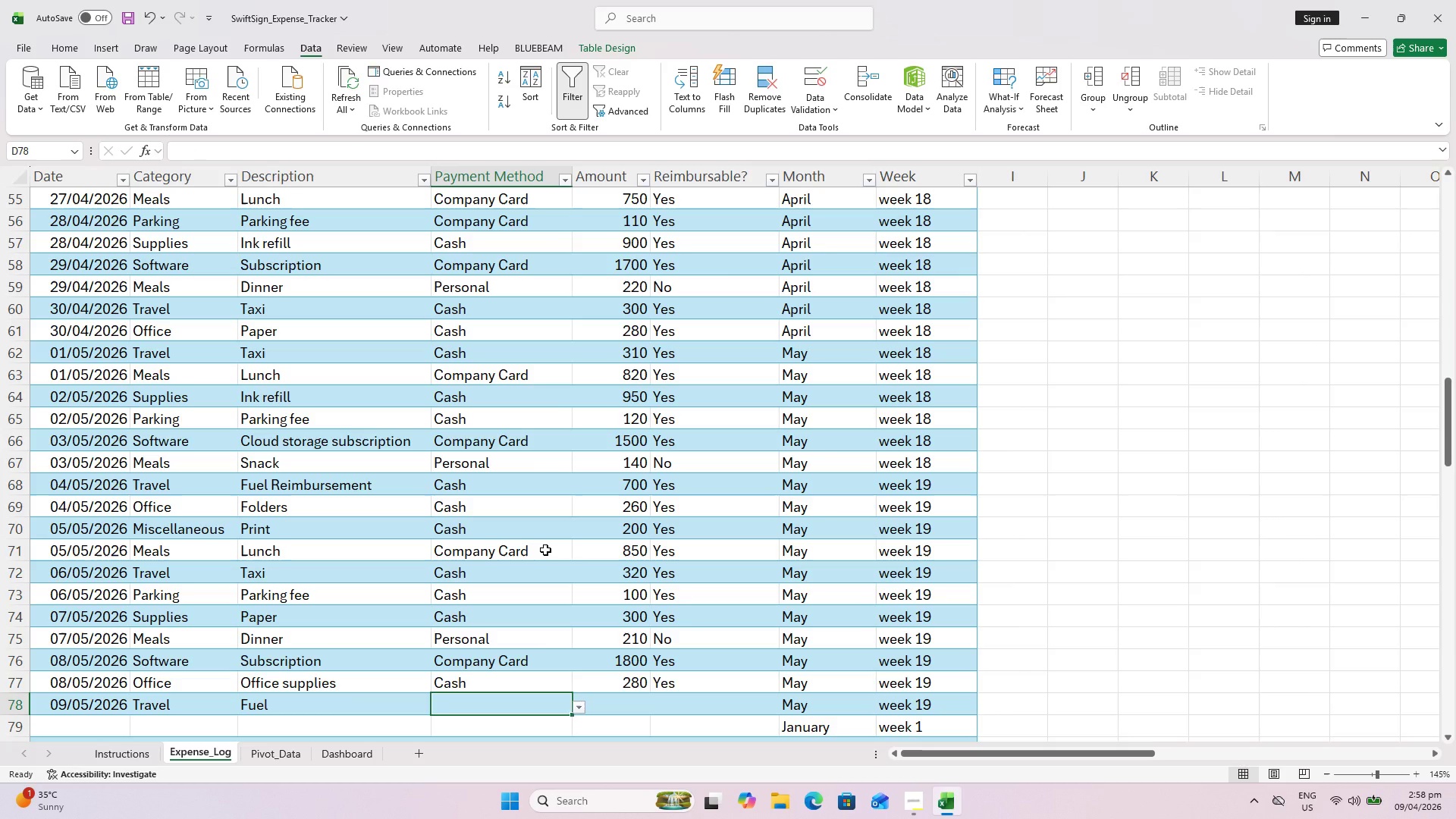 
key(Shift+C)
 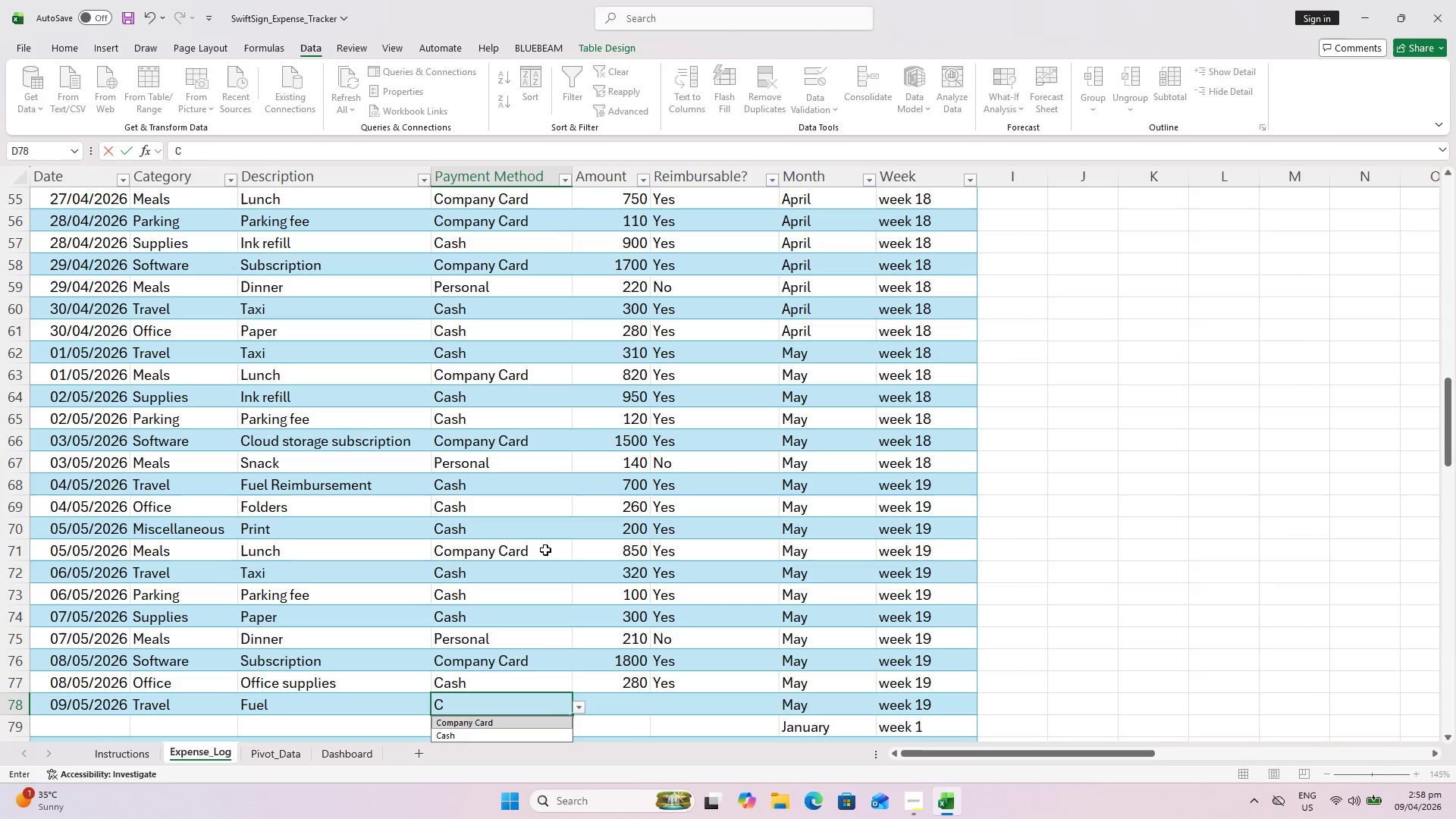 
key(ArrowDown)
 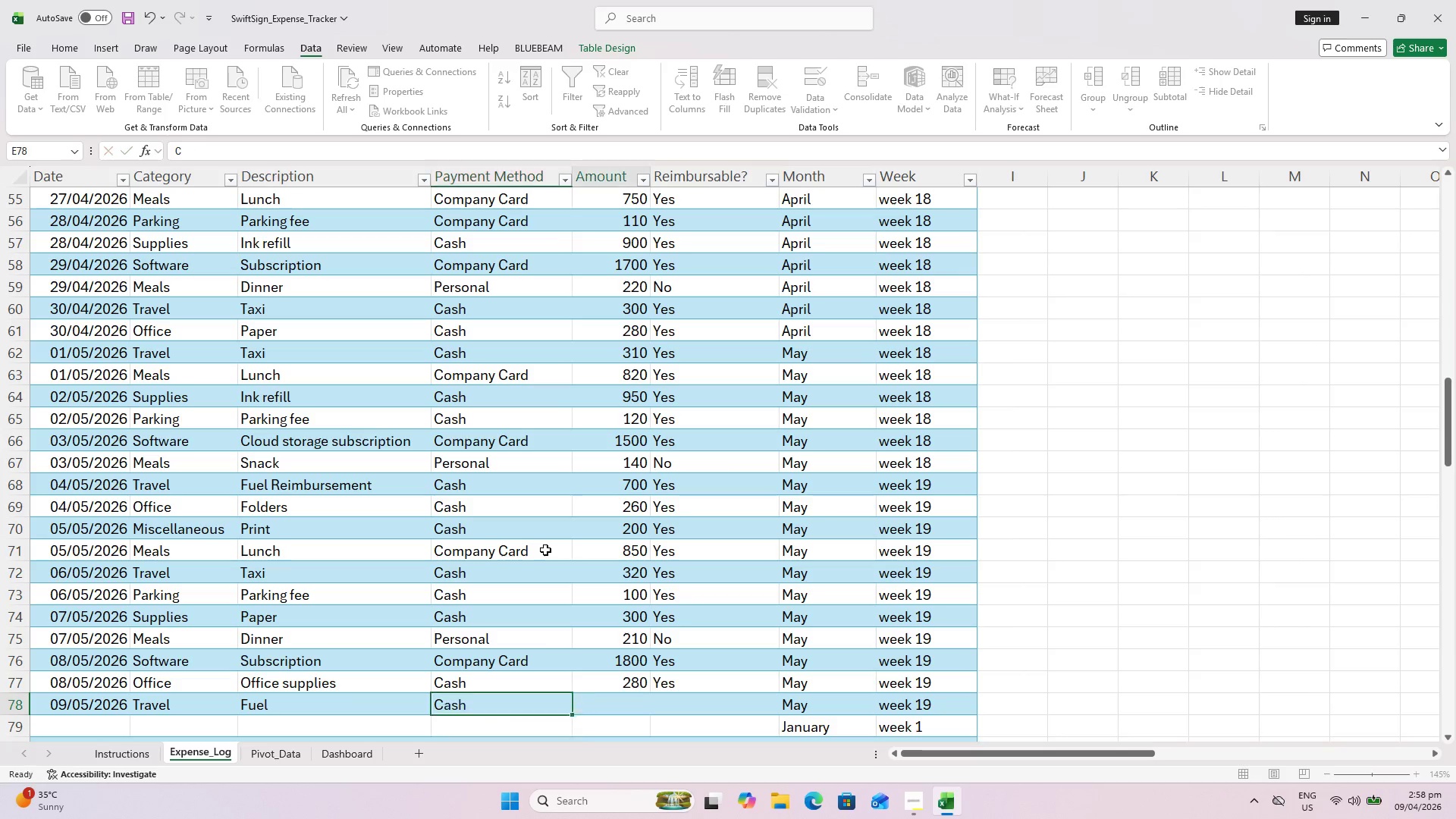 
key(ArrowRight)
 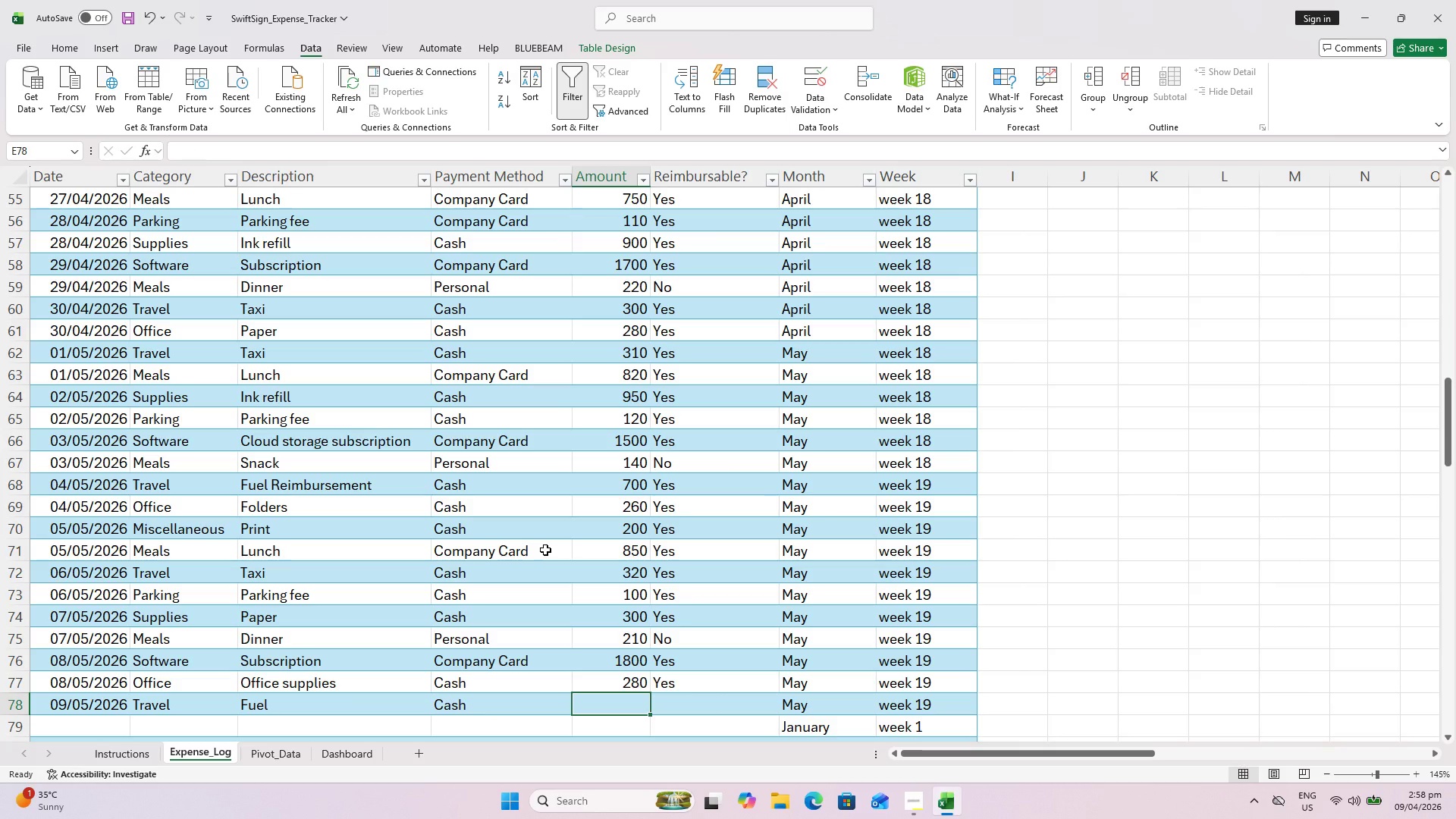 
type(650)
 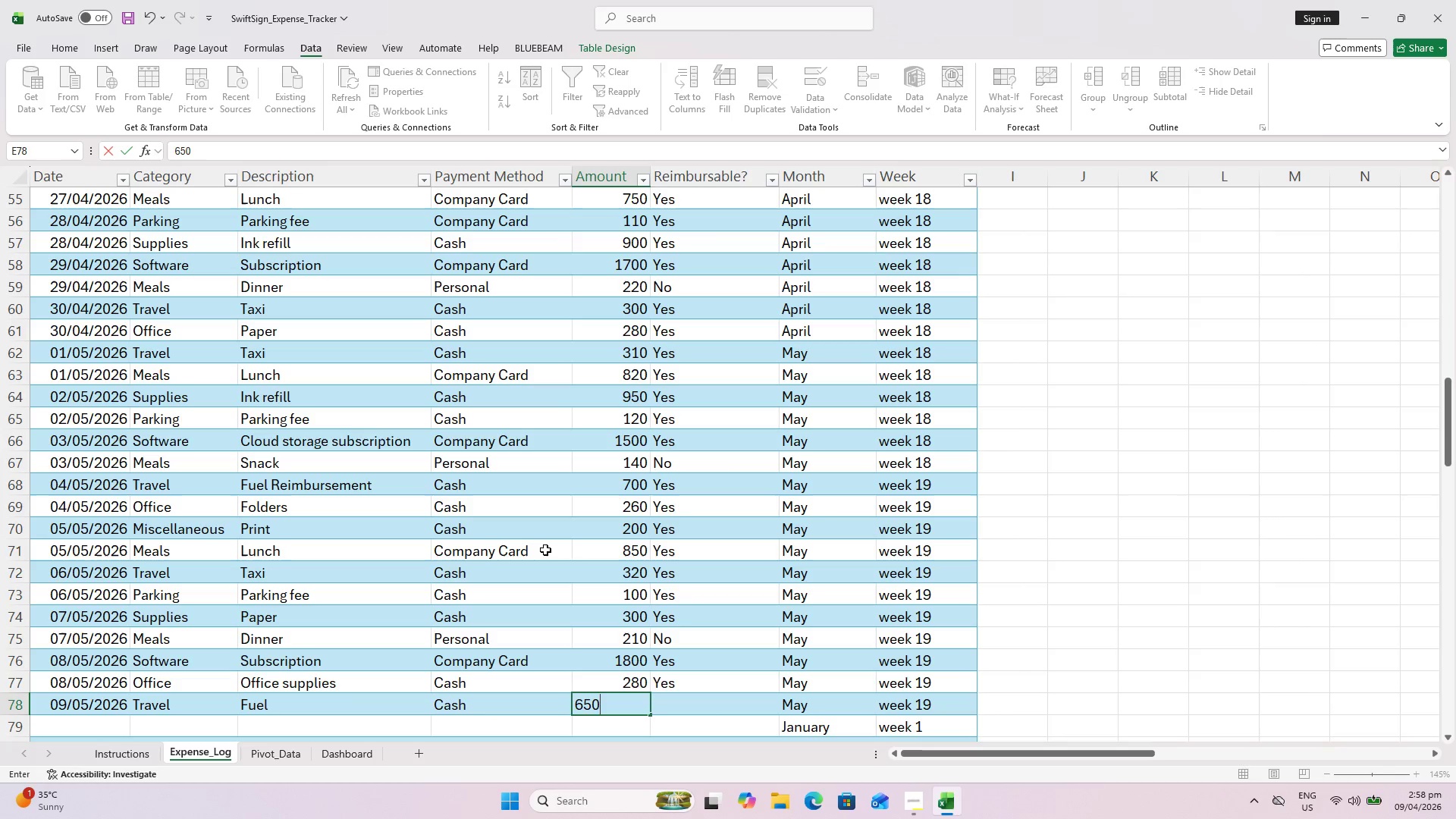 
key(ArrowRight)
 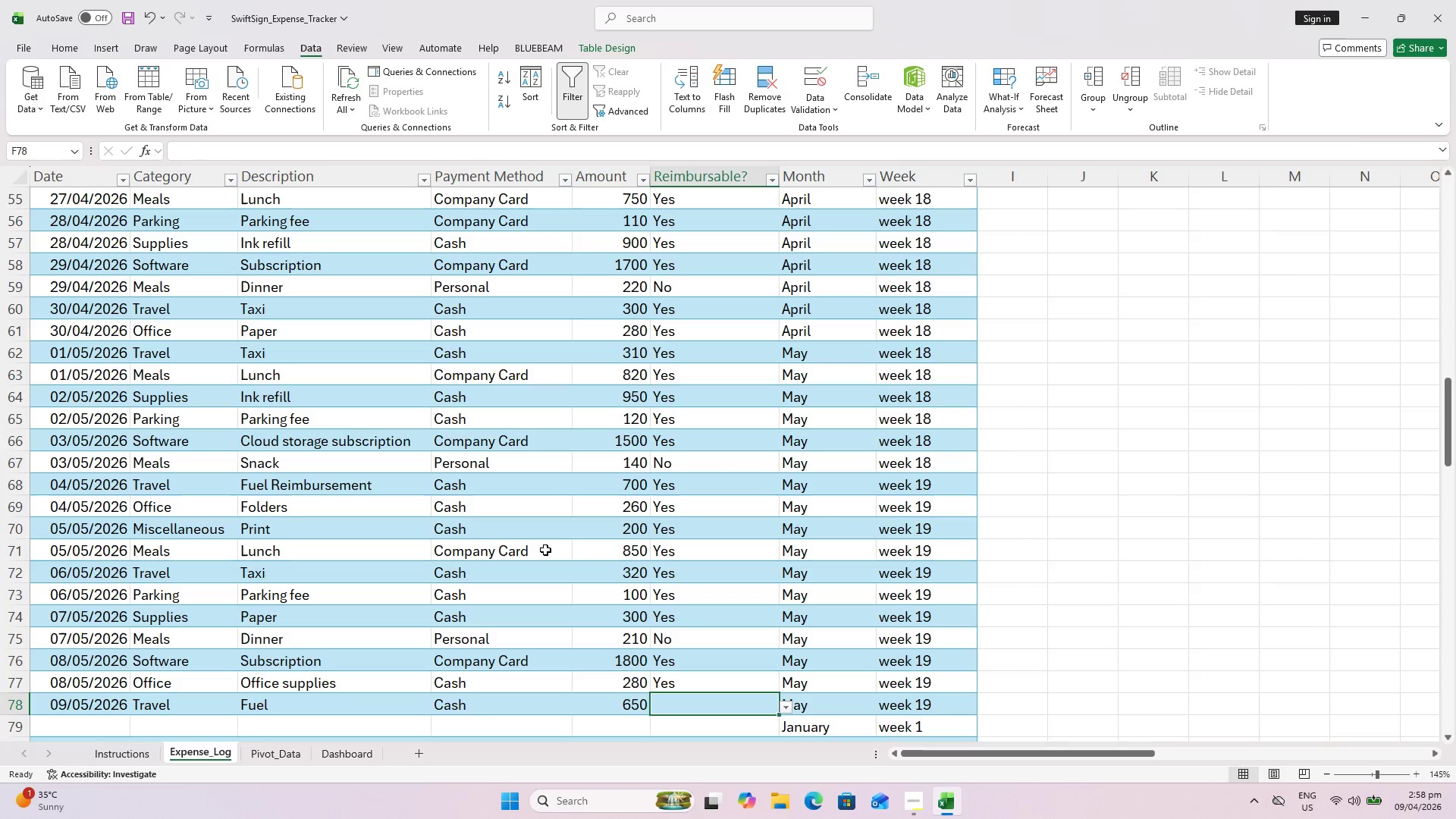 
key(CapsLock)
 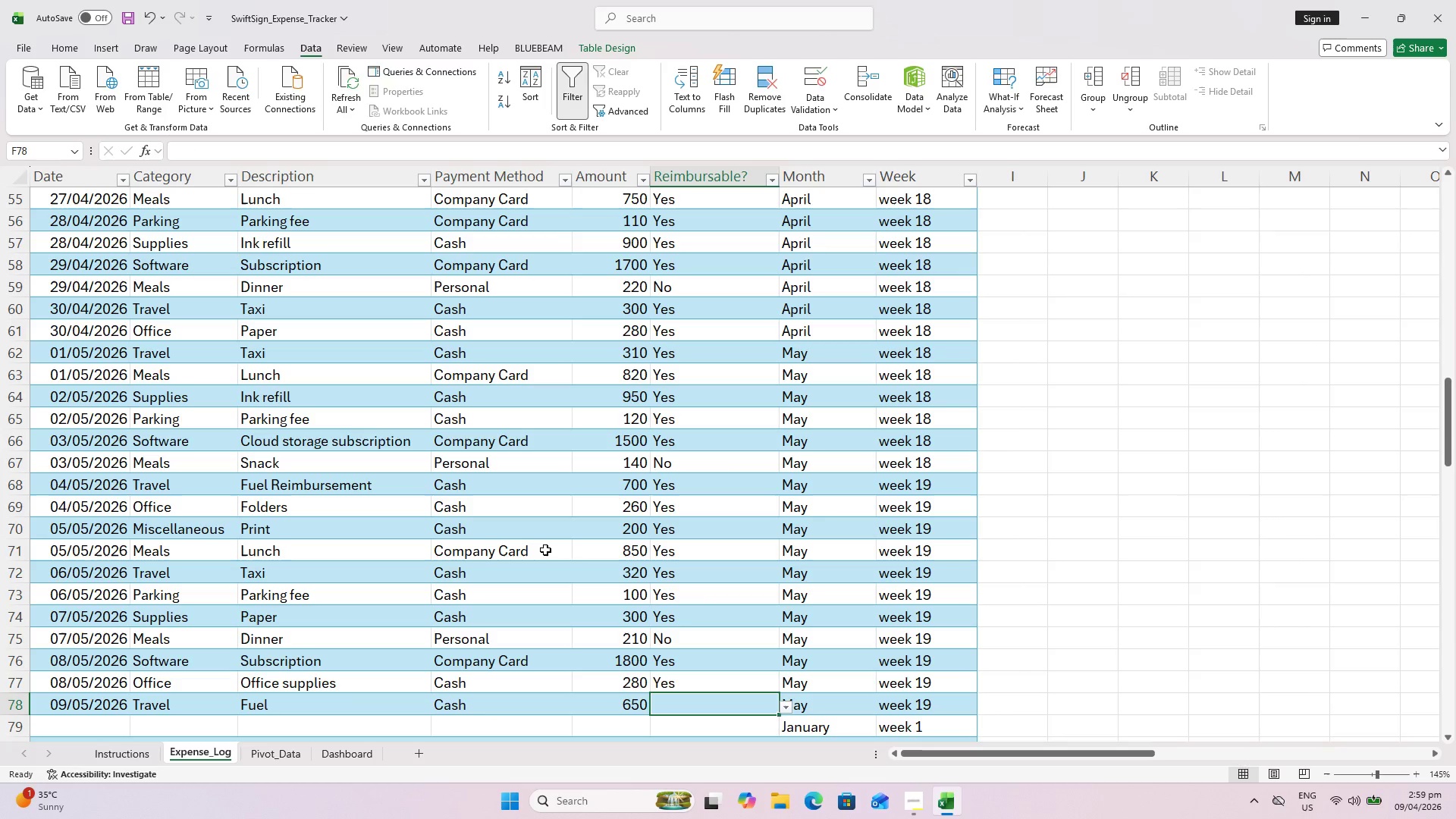 
key(Shift+ShiftLeft)
 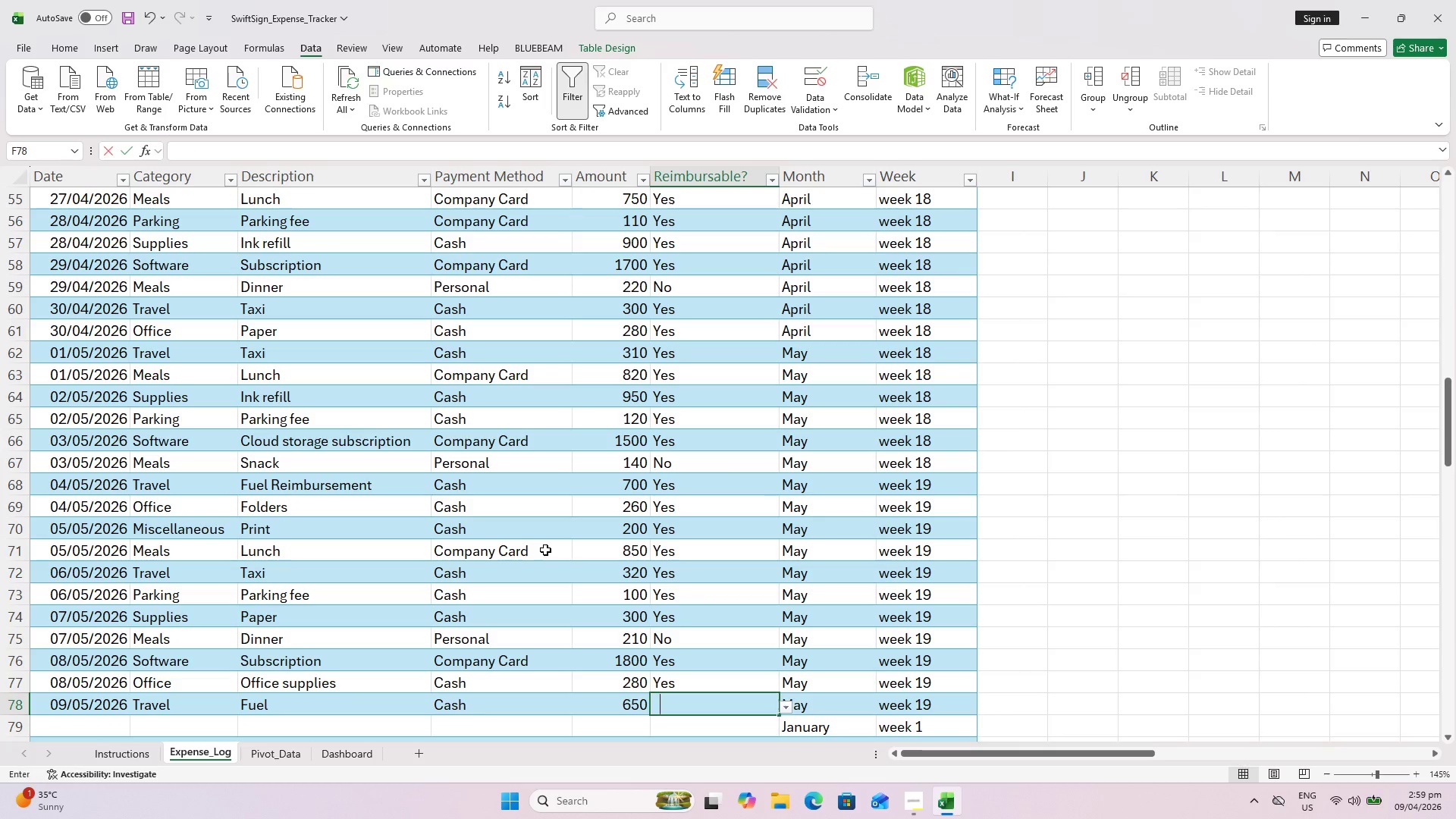 
key(Shift+Y)
 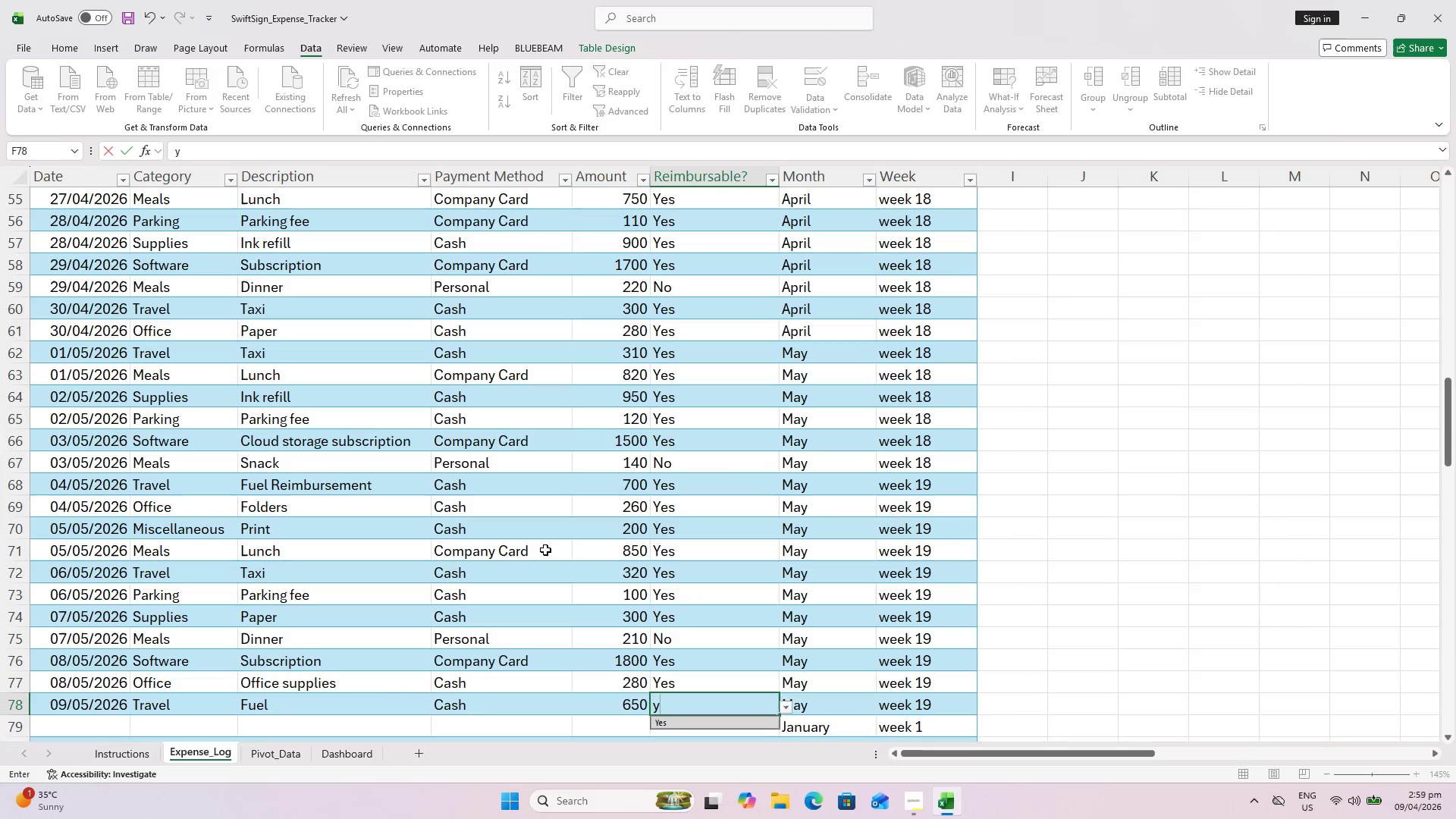 
key(Enter)
 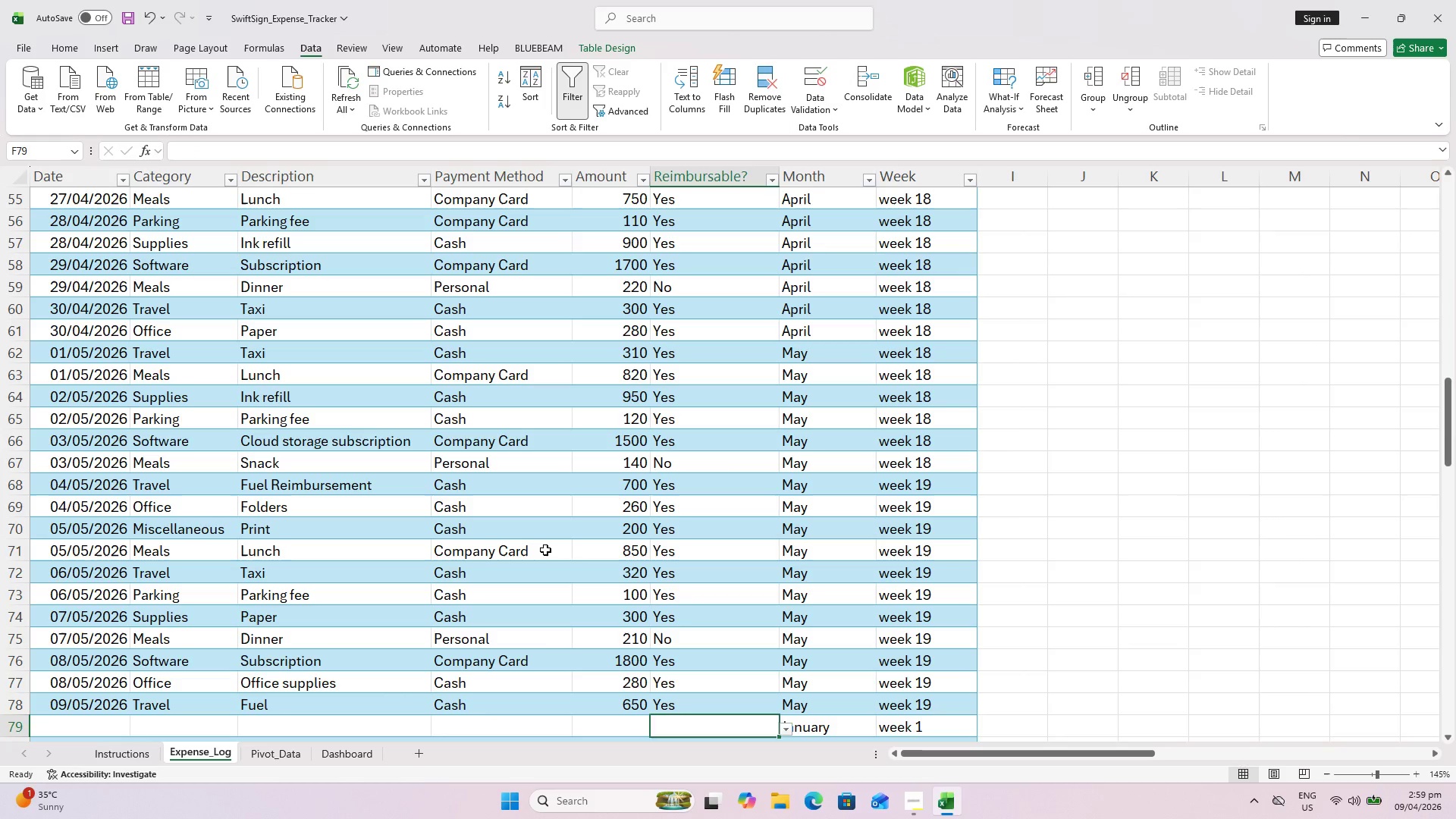 
key(Control+ControlLeft)
 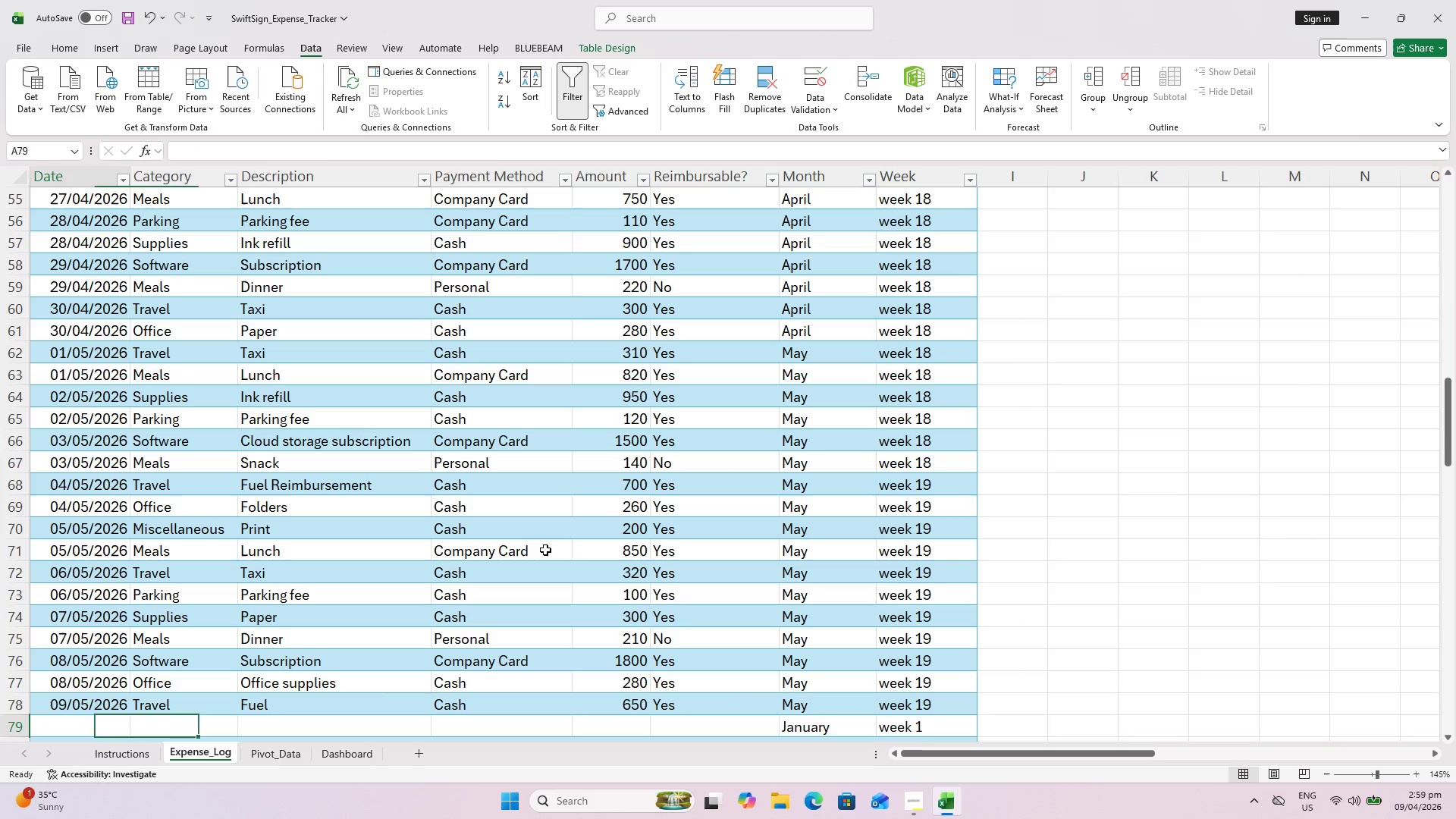 
key(Control+ArrowLeft)
 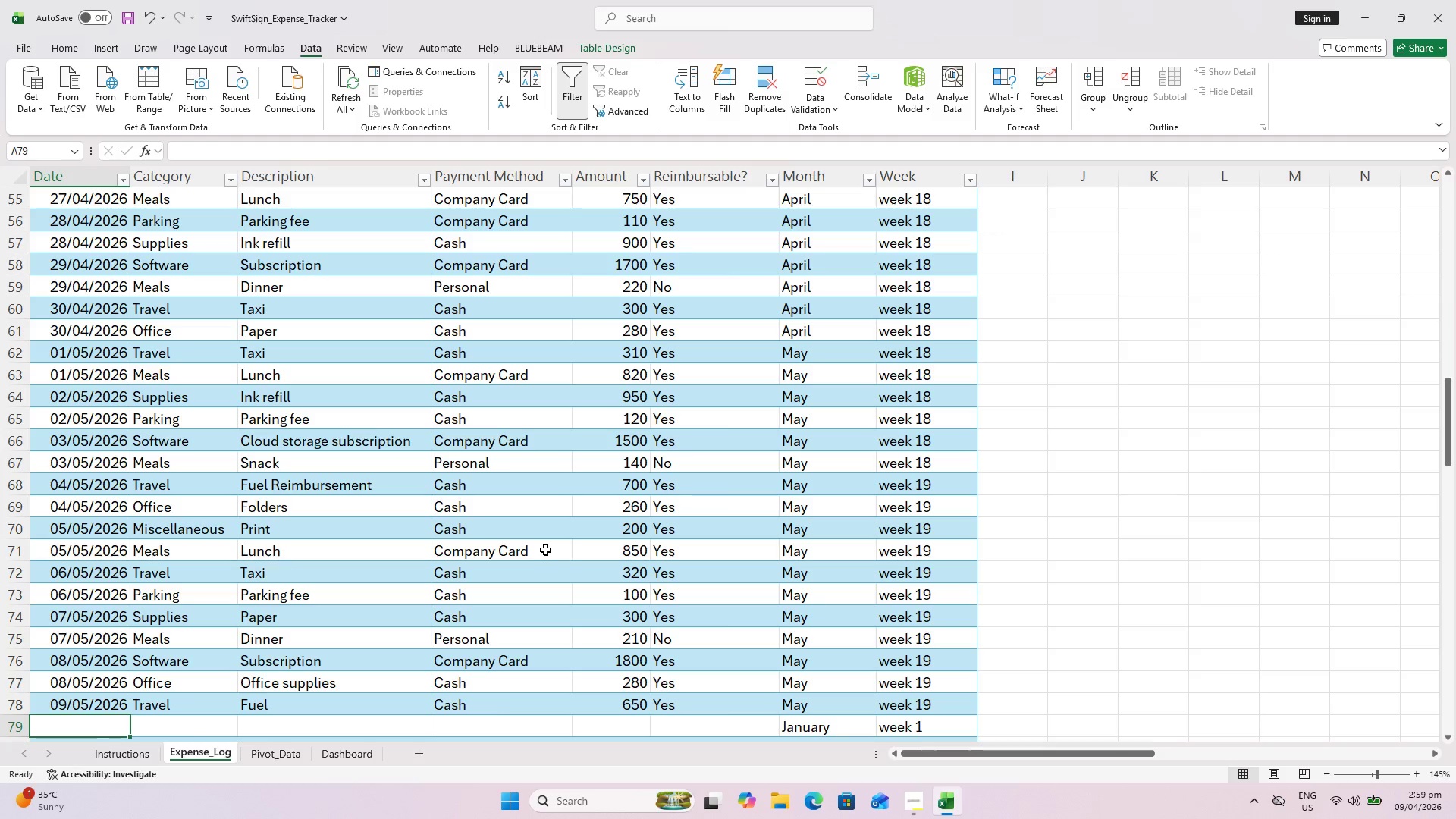 
scroll: coordinate [417, 419], scroll_direction: down, amount: 7.0
 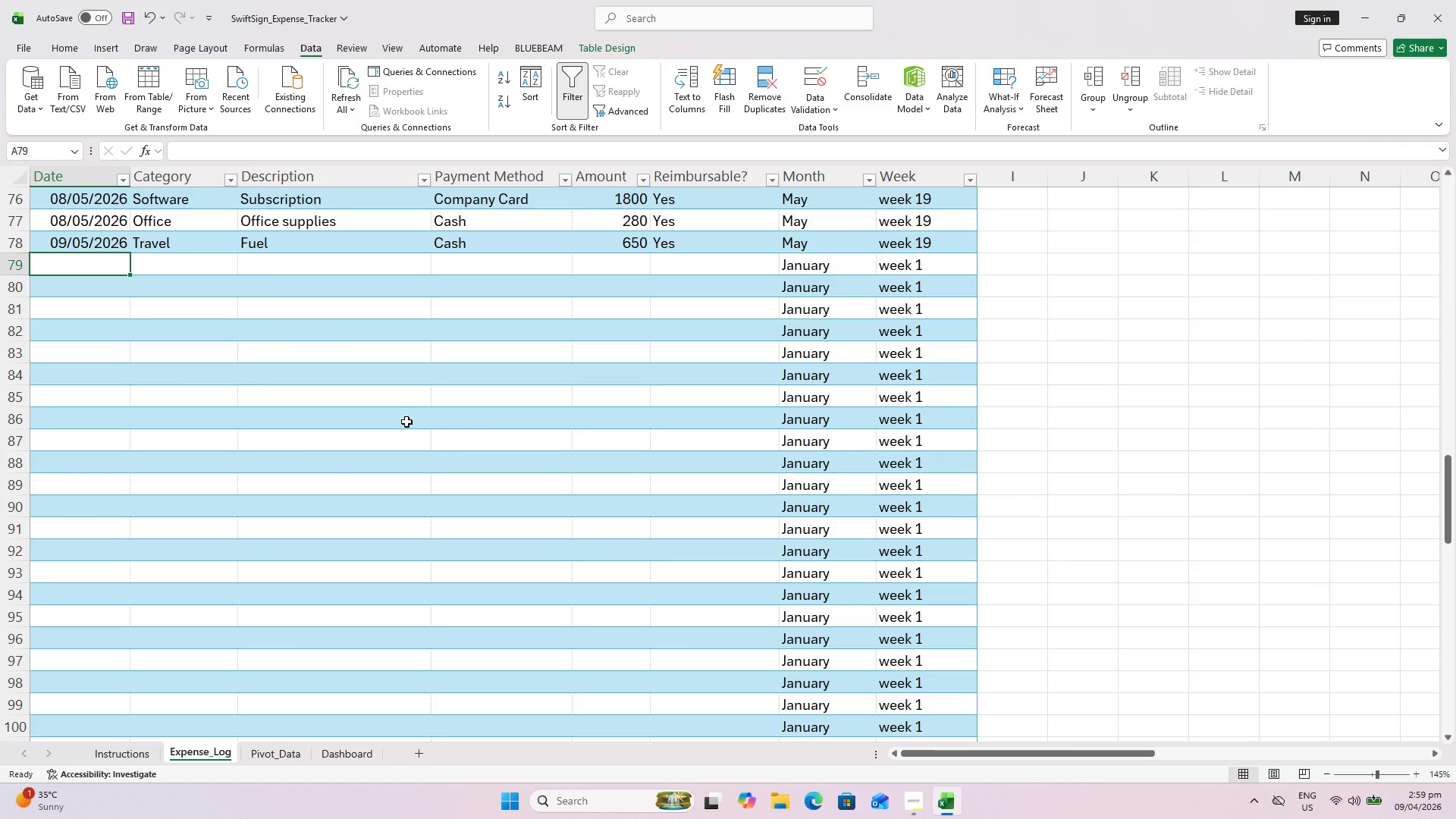 
scroll: coordinate [396, 416], scroll_direction: up, amount: 2.0
 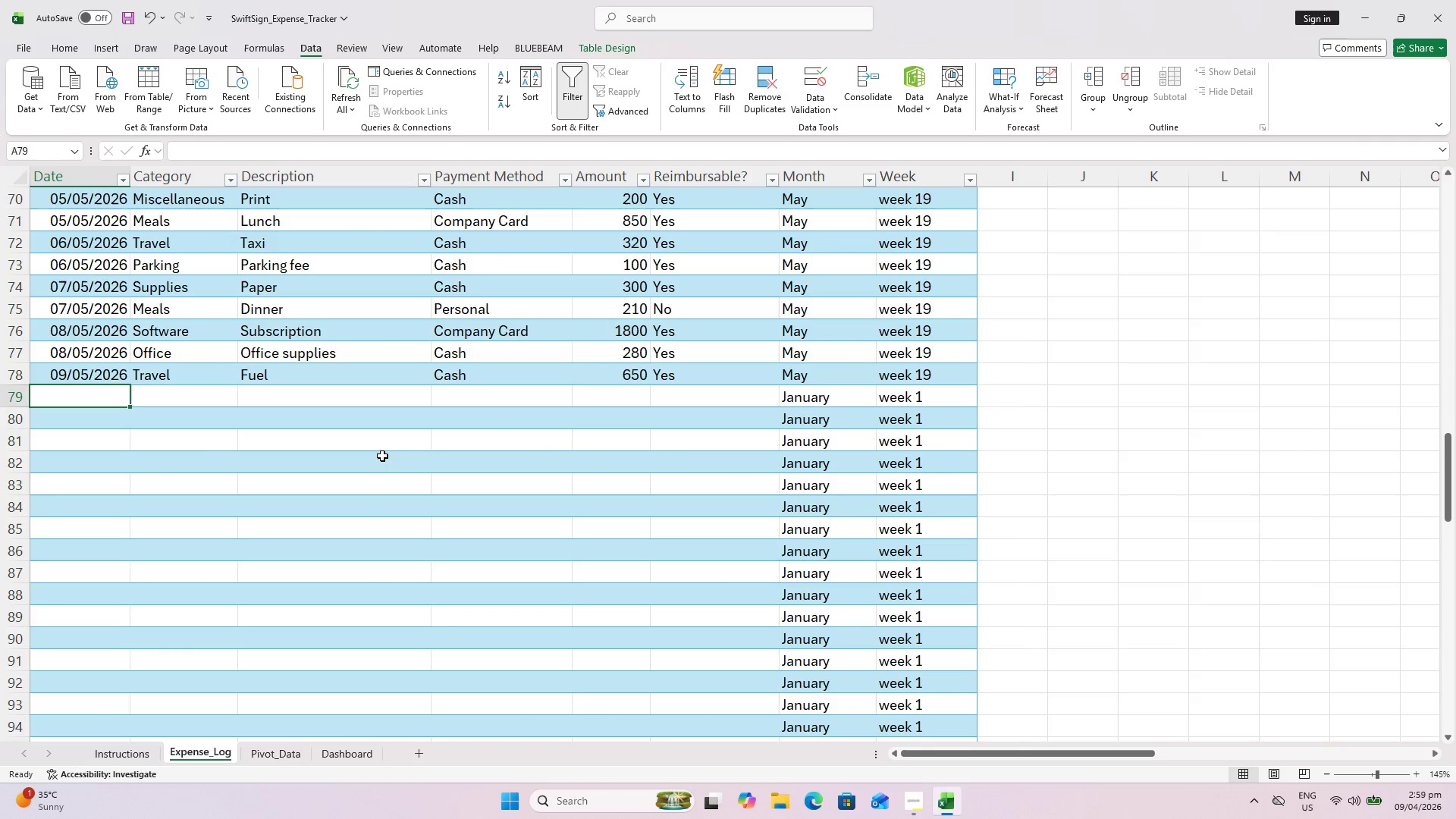 
key(Alt+AltLeft)
 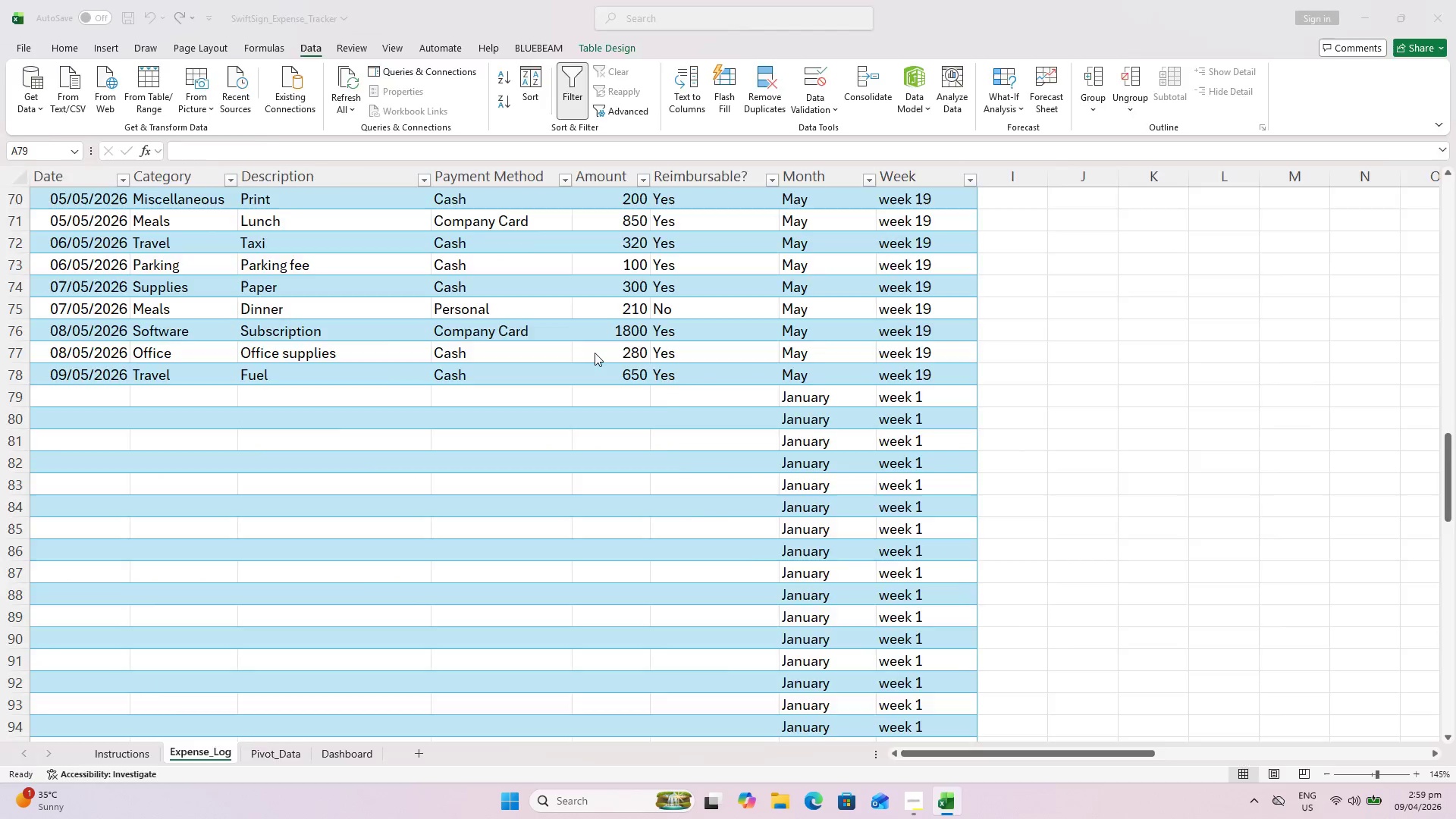 
key(Alt+Tab)